 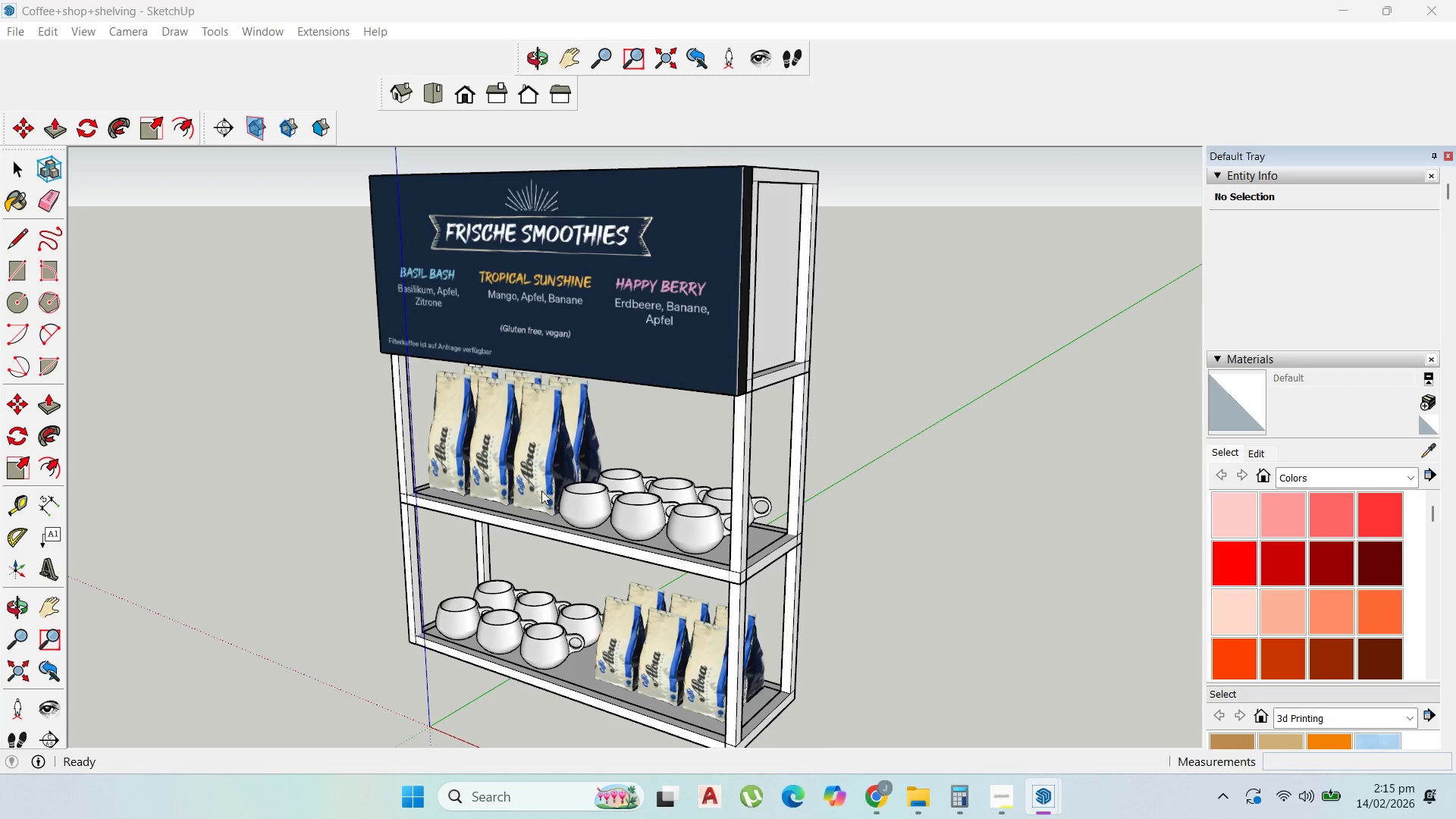 
left_click([543, 488])
 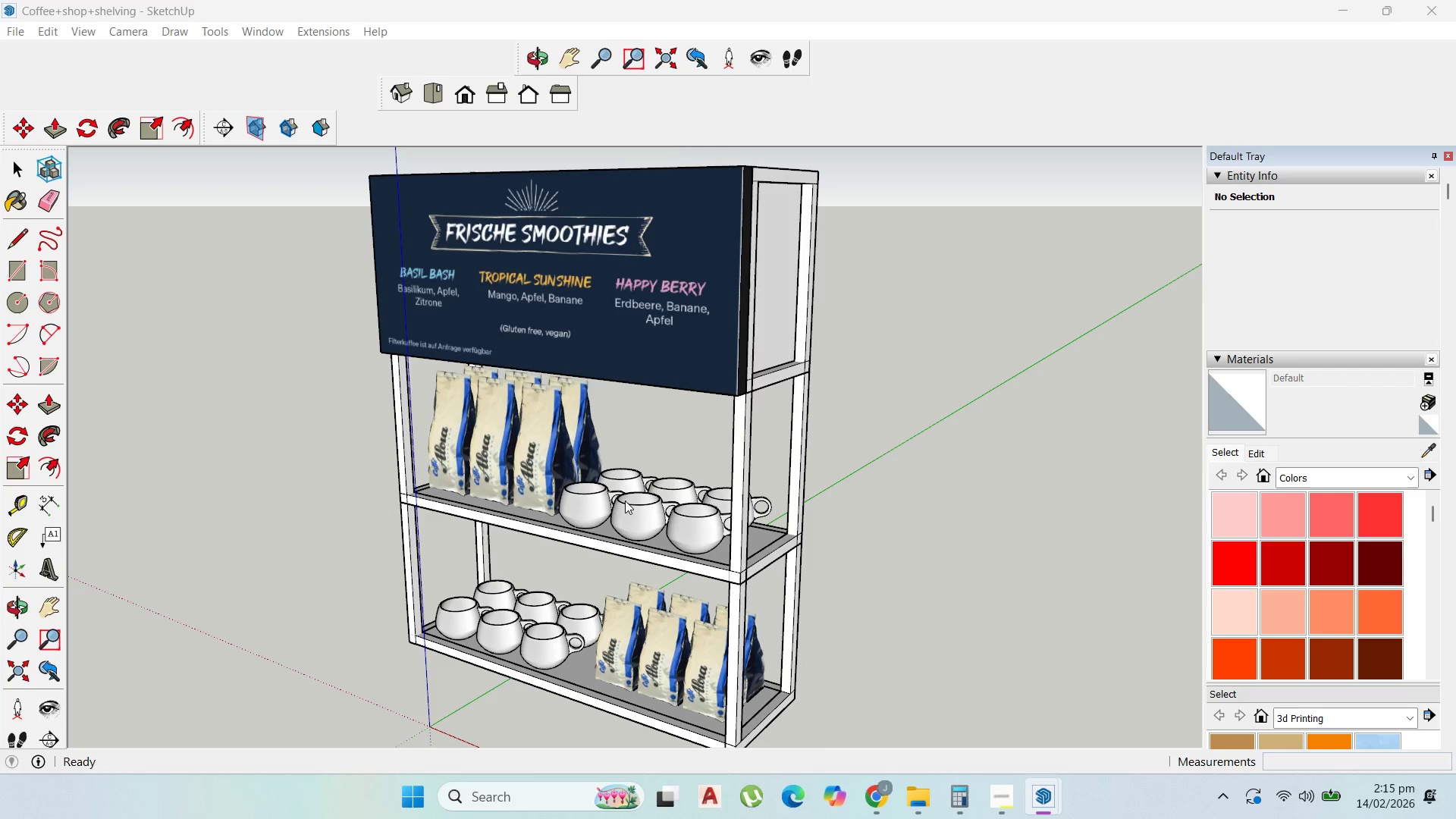 
left_click([629, 500])
 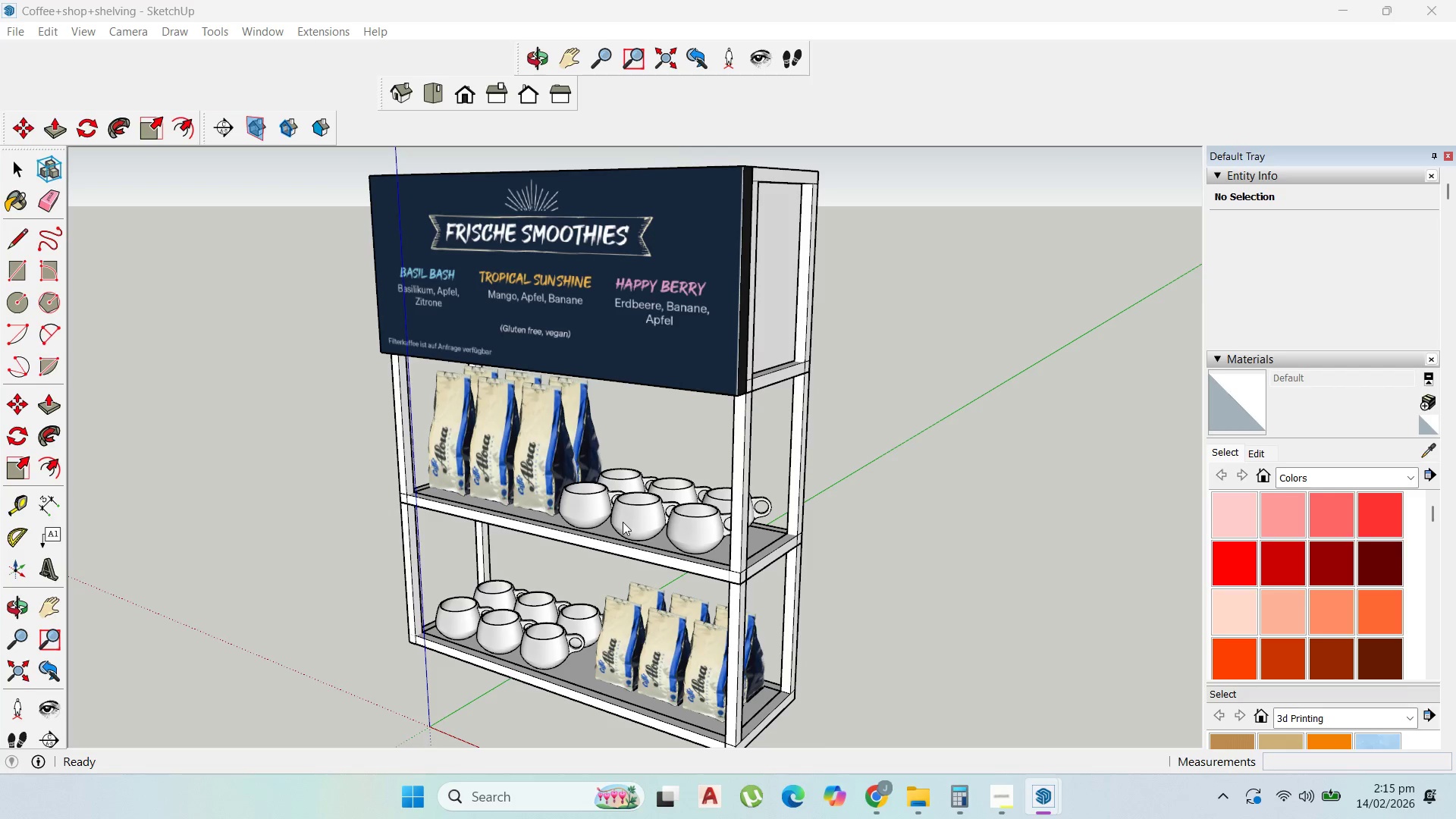 
left_click([711, 546])
 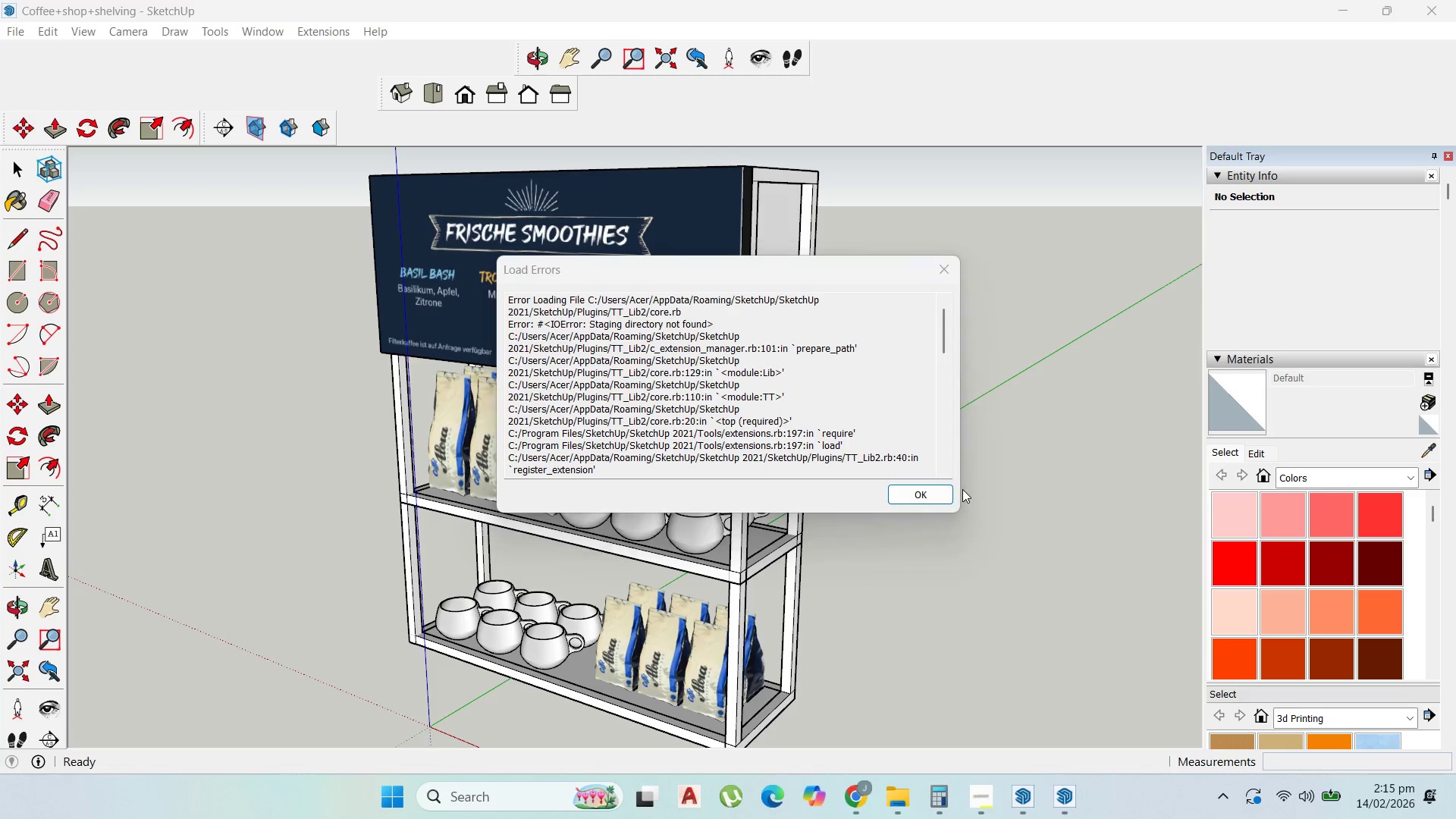 
left_click_drag(start_coordinate=[949, 495], to_coordinate=[919, 494])
 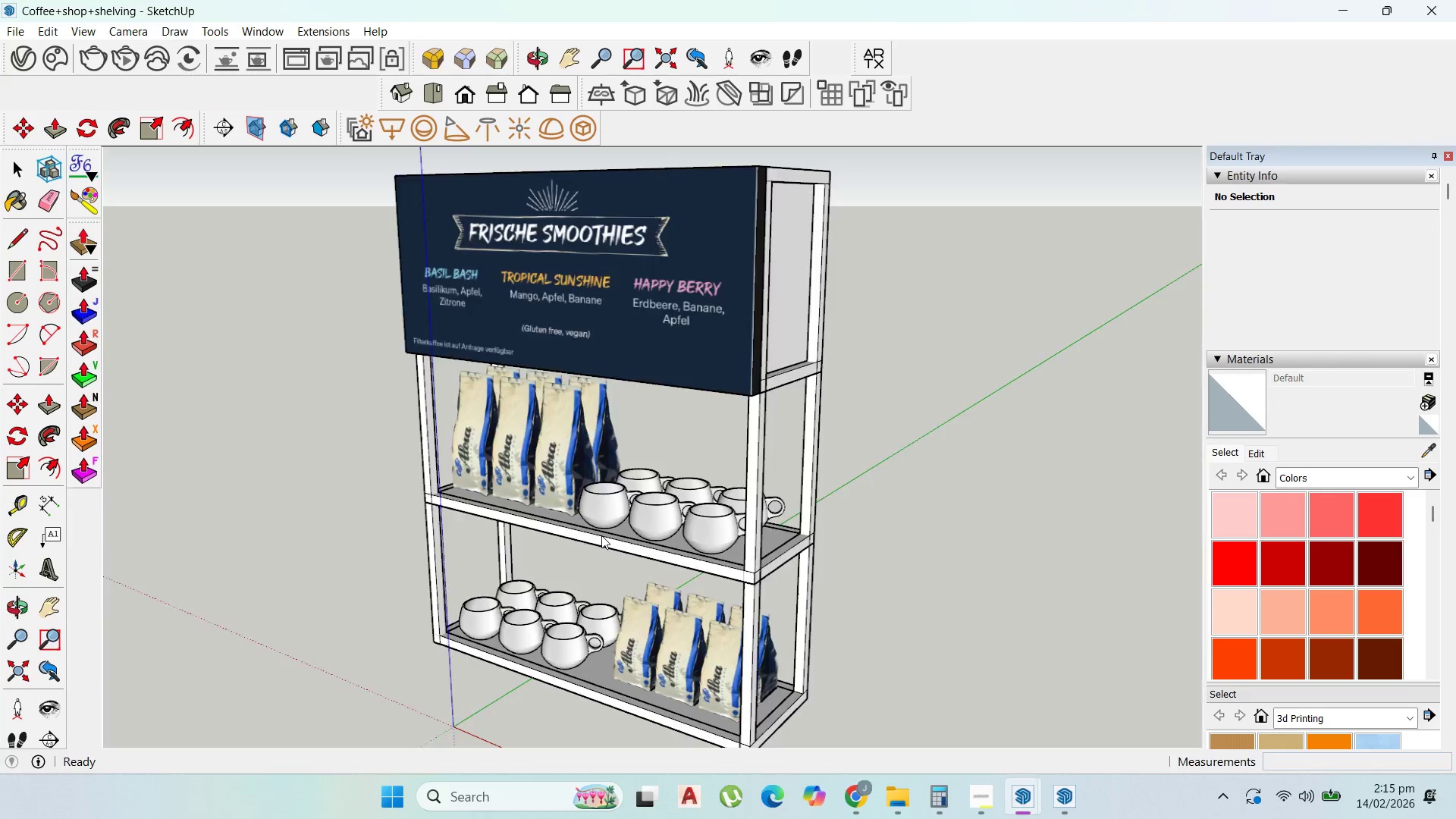 
scroll: coordinate [610, 513], scroll_direction: up, amount: 10.0
 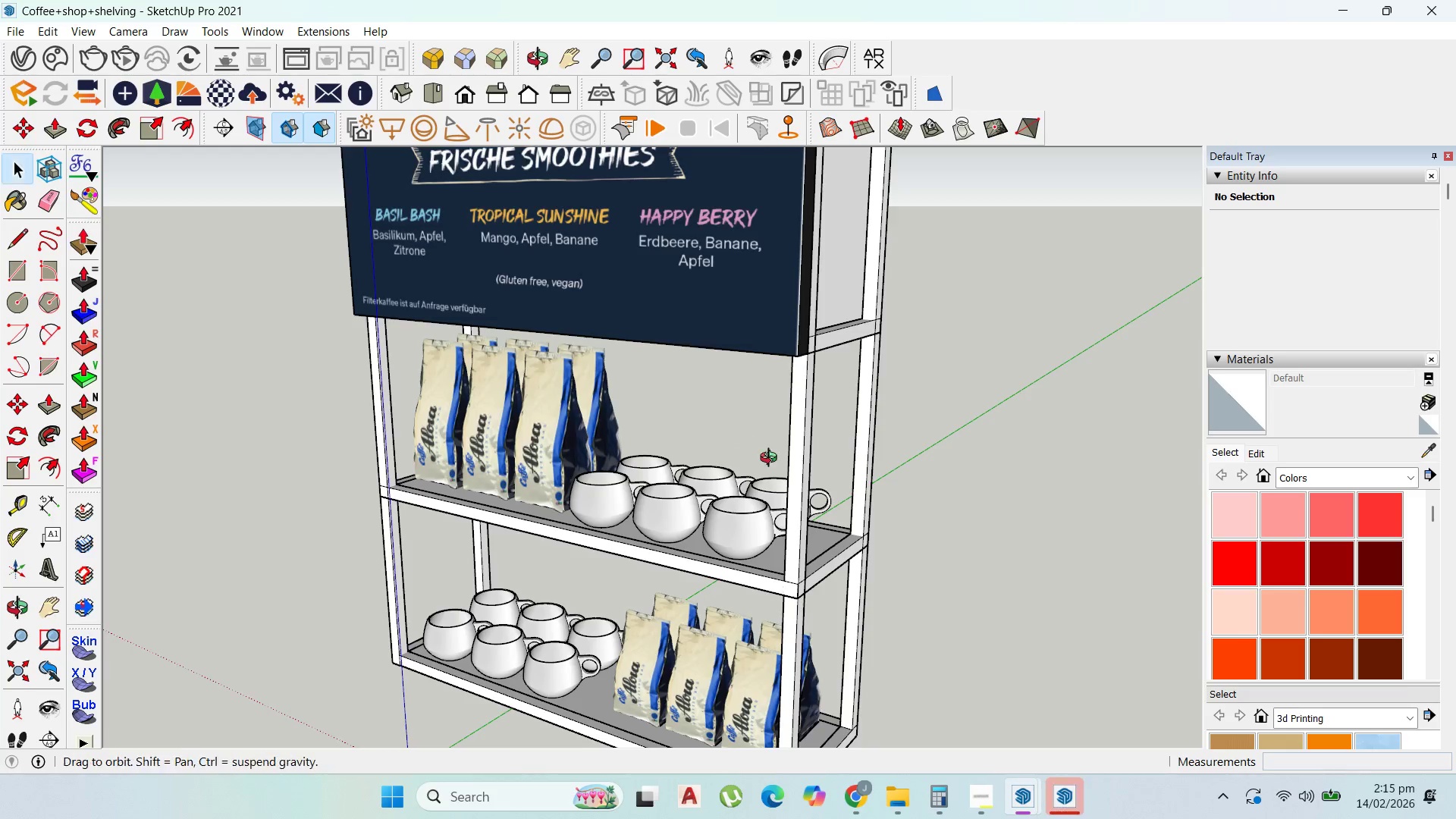 
left_click([811, 433])
 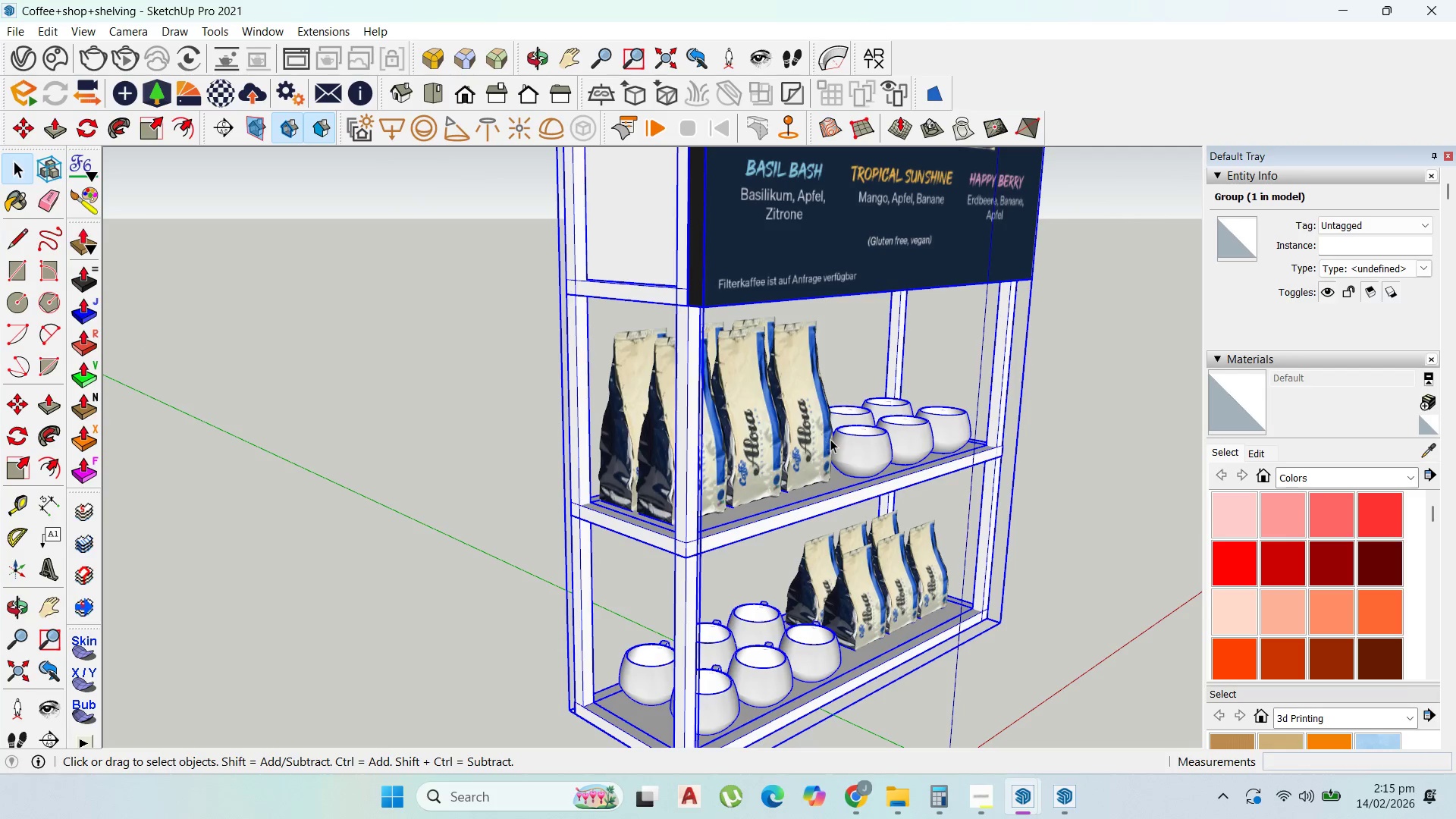 
left_click([882, 437])
 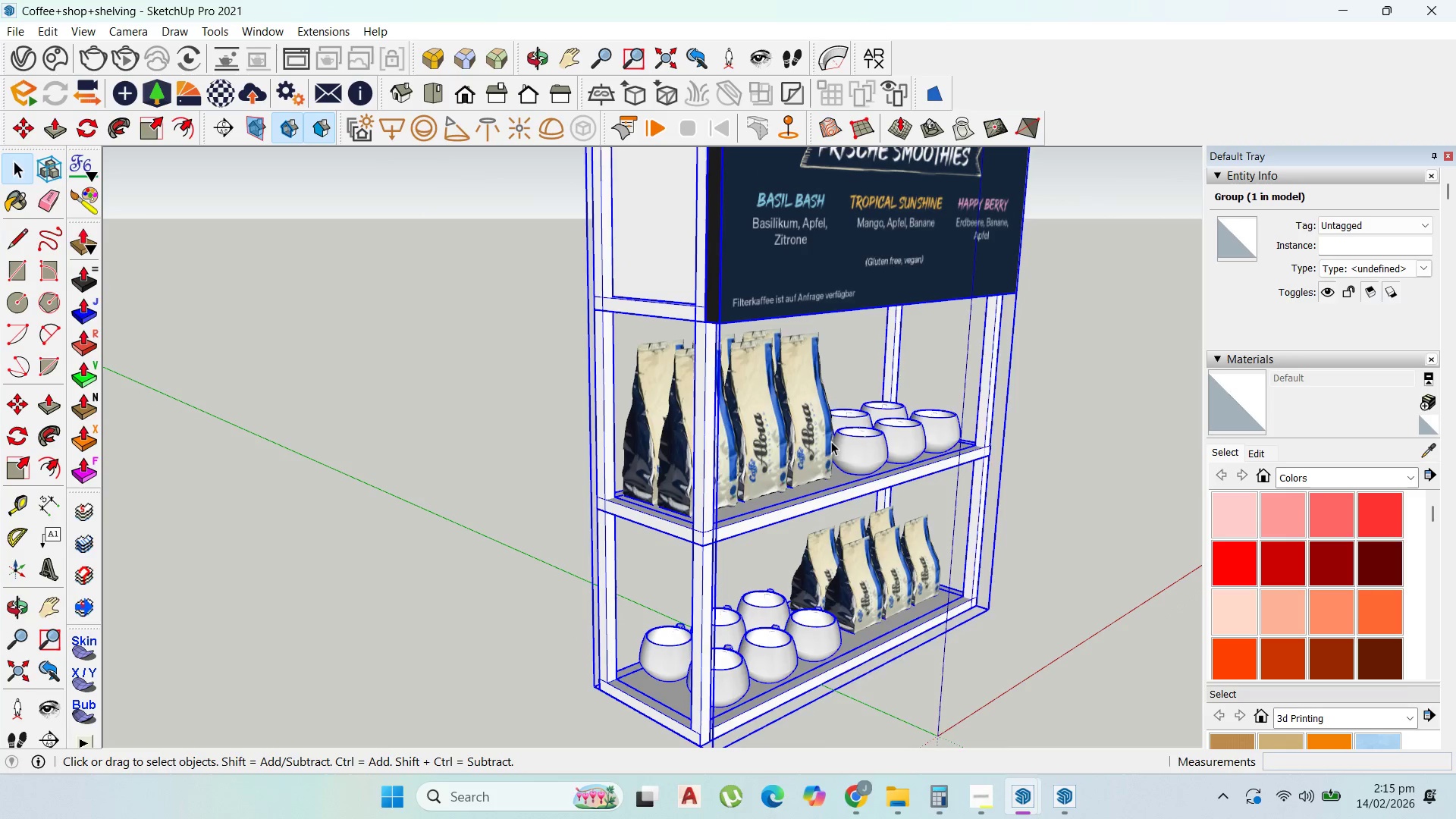 
scroll: coordinate [843, 447], scroll_direction: down, amount: 1.0
 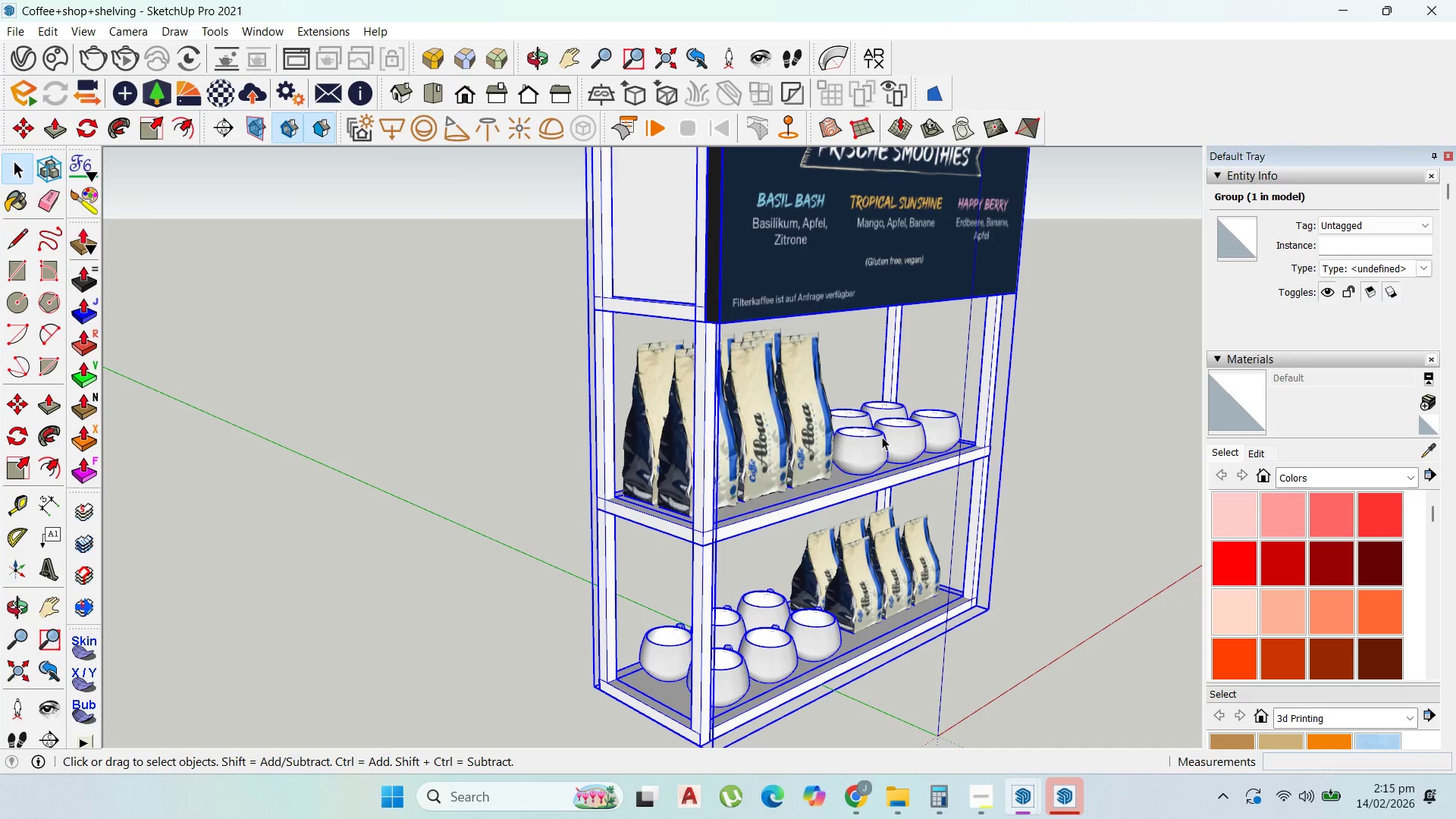 
right_click([830, 441])
 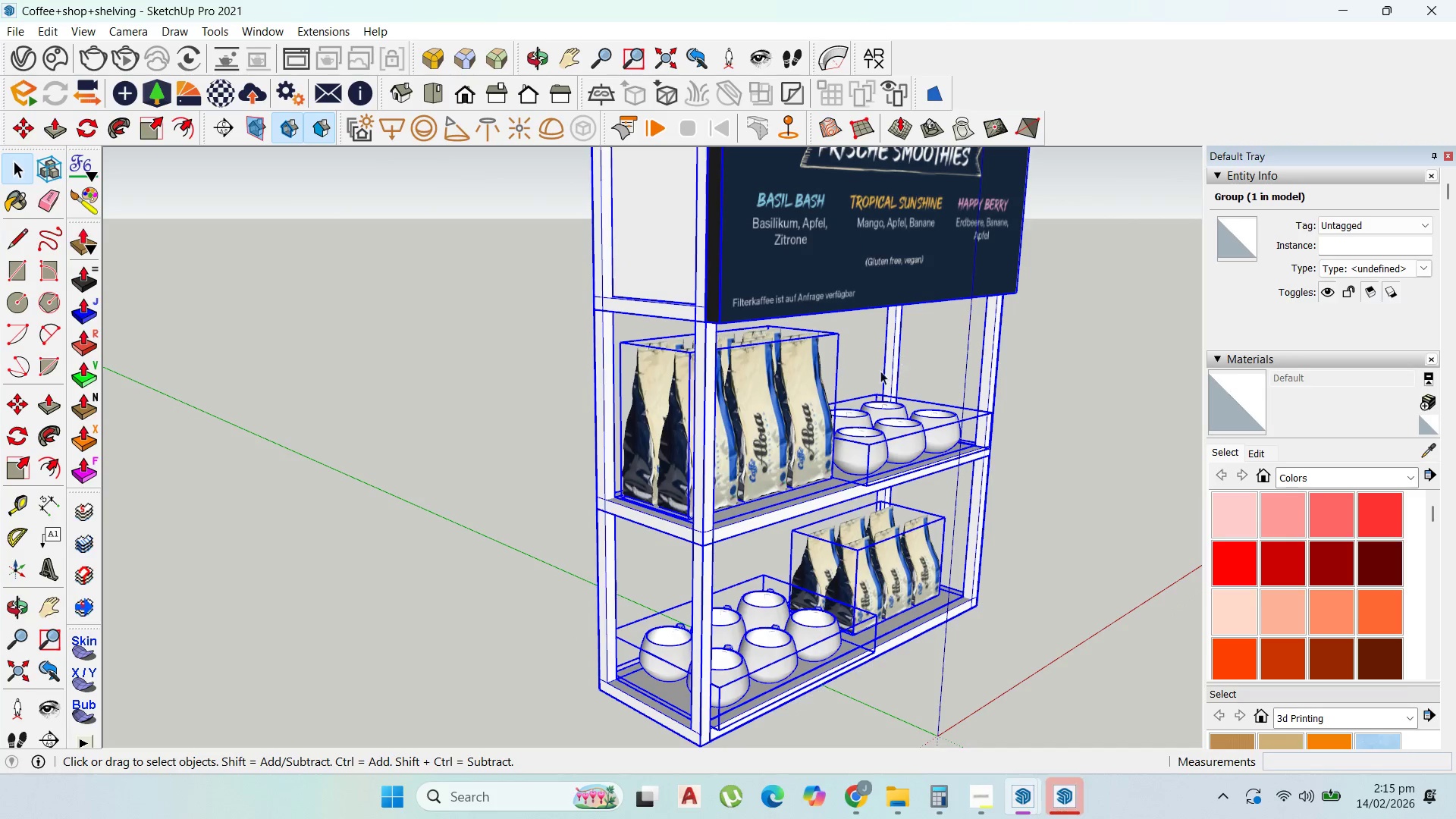 
double_click([802, 406])
 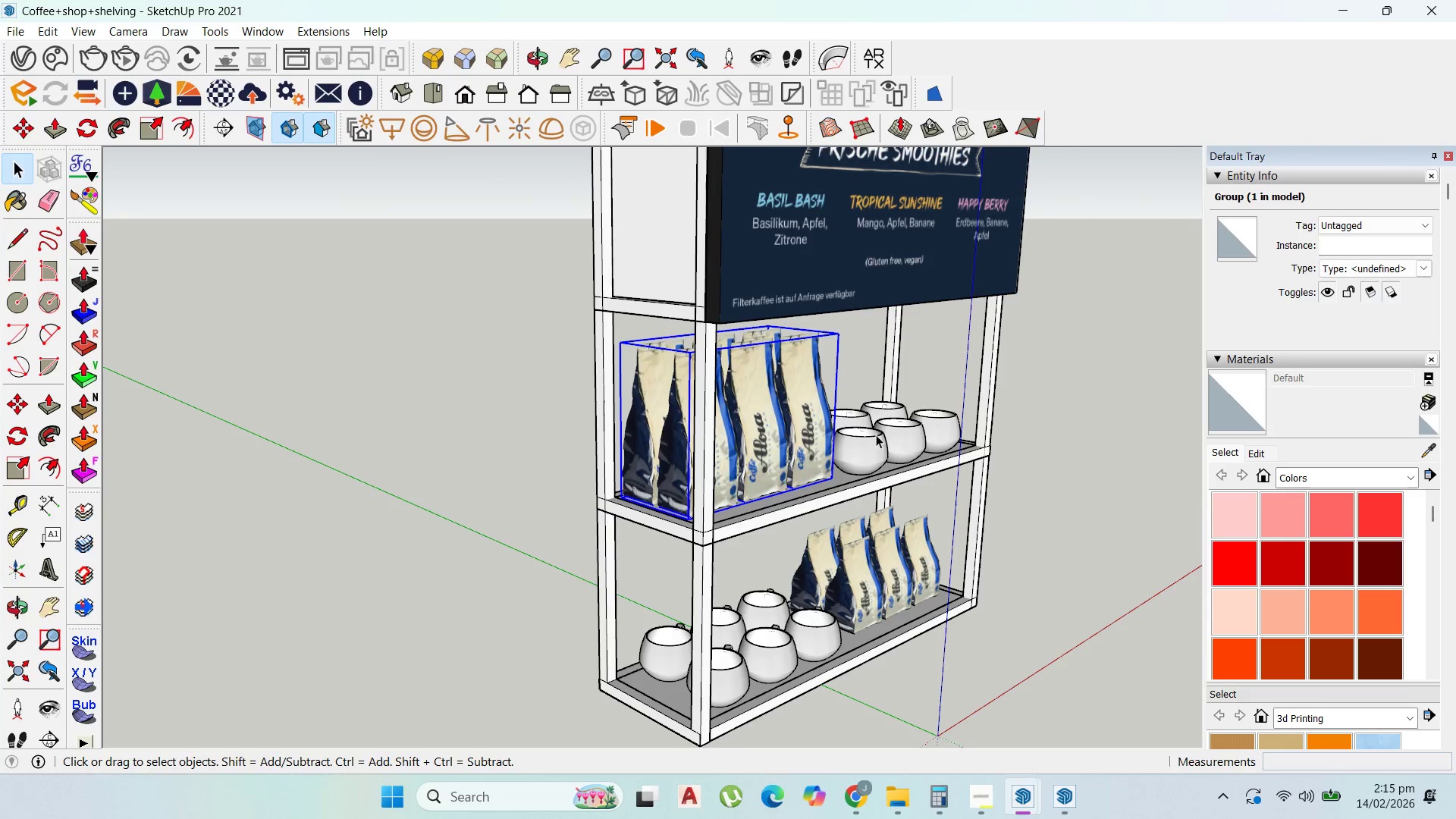 
hold_key(key=ShiftLeft, duration=1.44)
left_click([880, 436])
 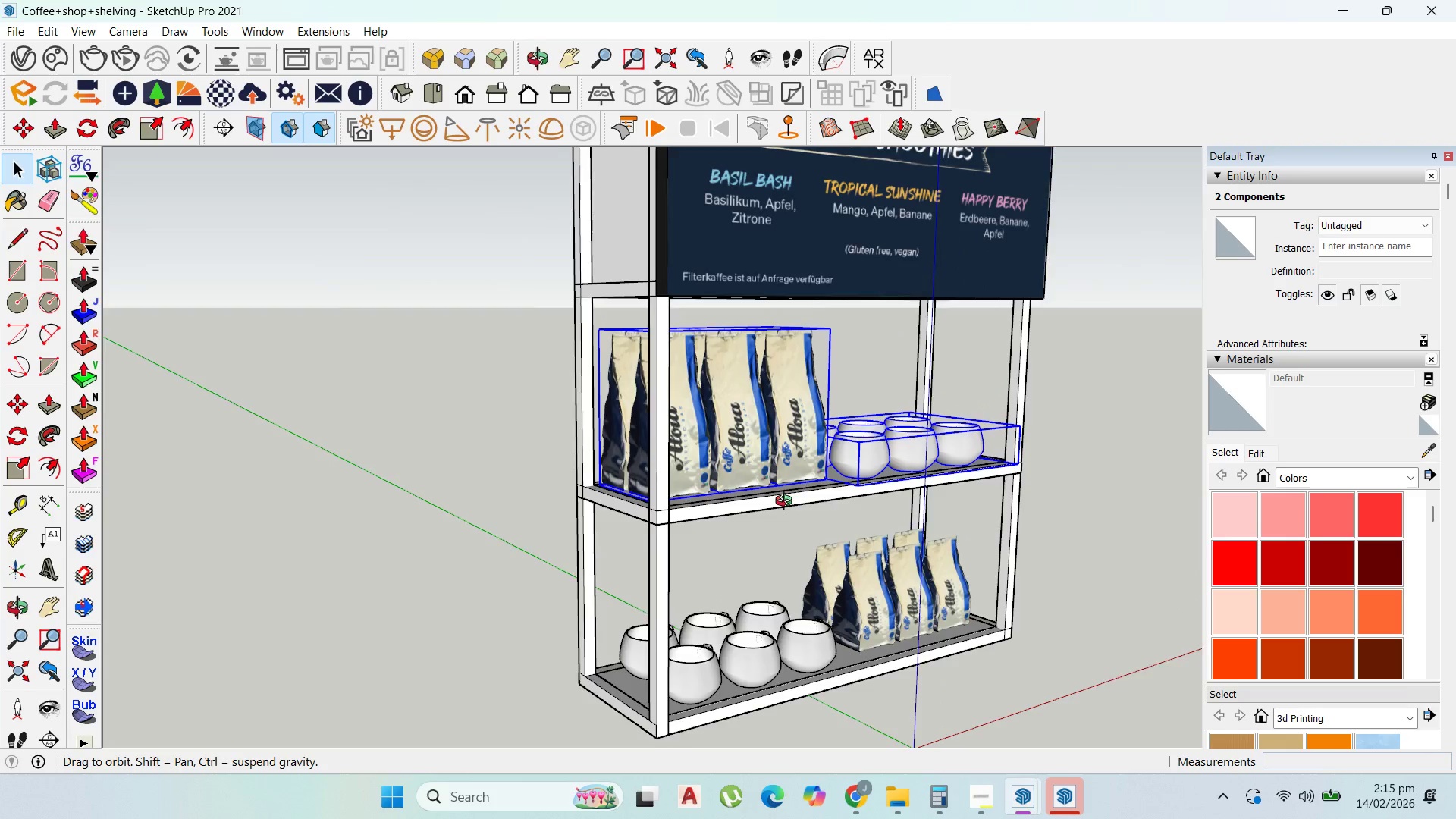 
key(Control+C)
 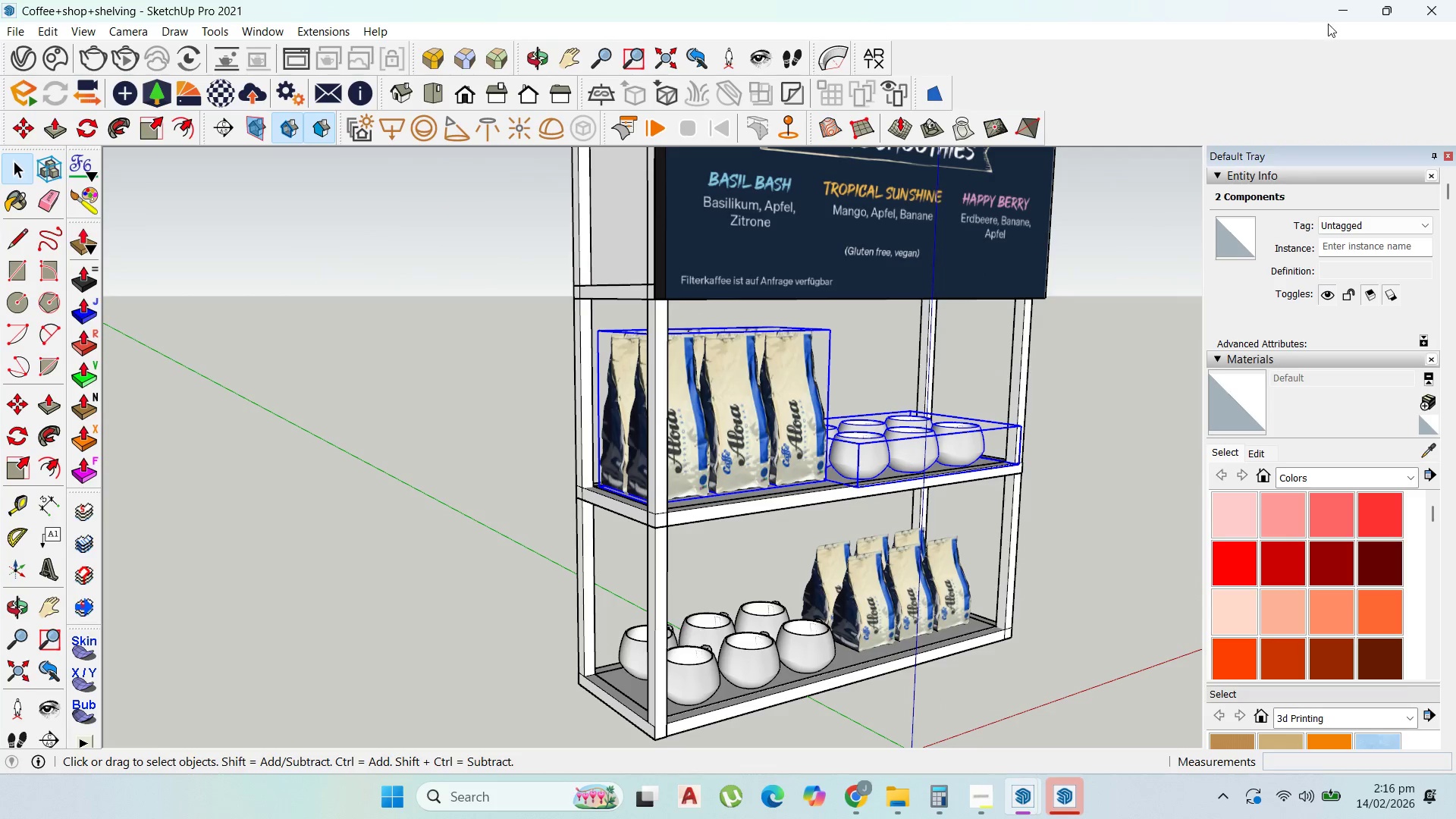 
left_click([1342, 6])
 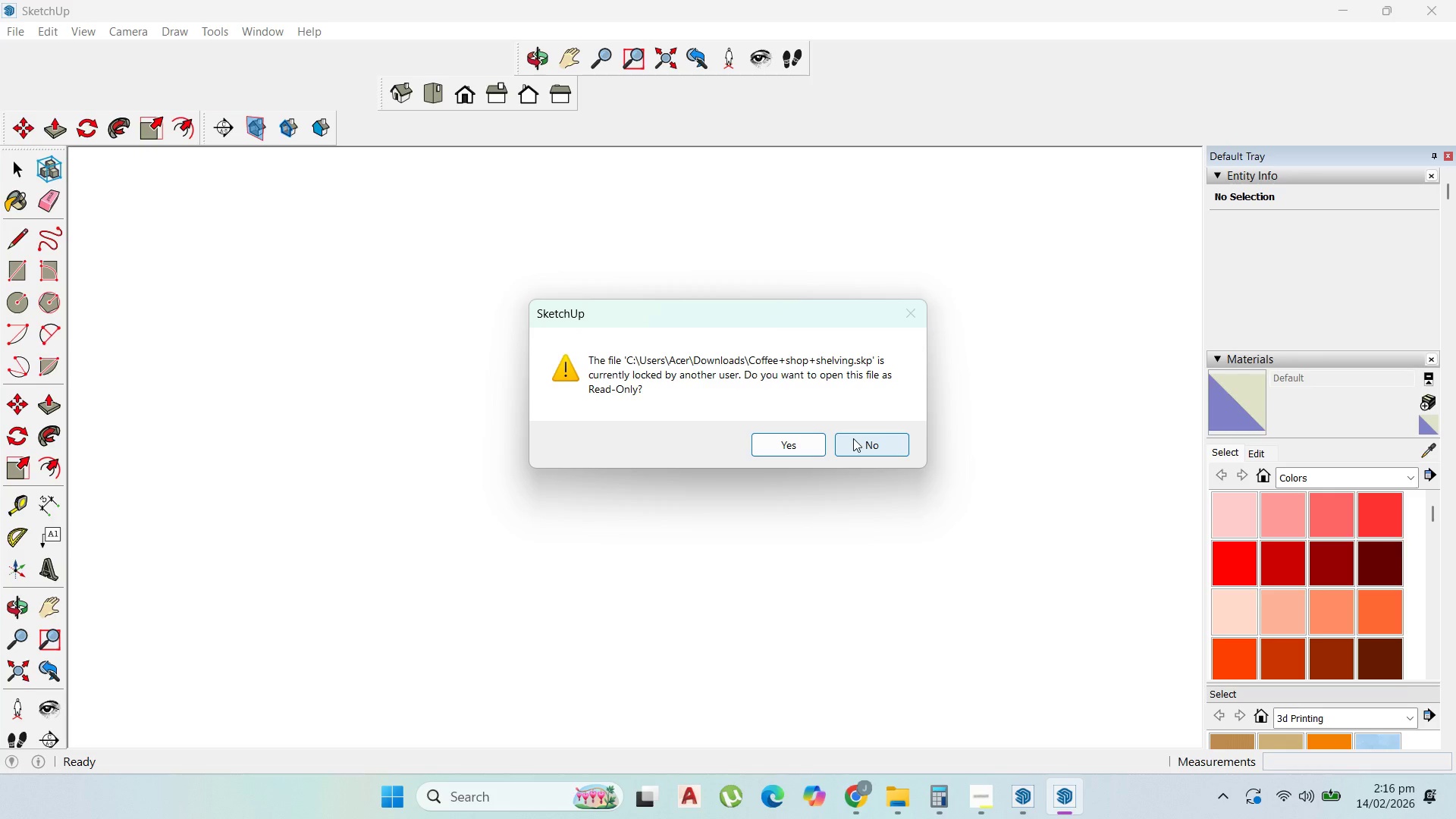 
left_click([853, 438])